 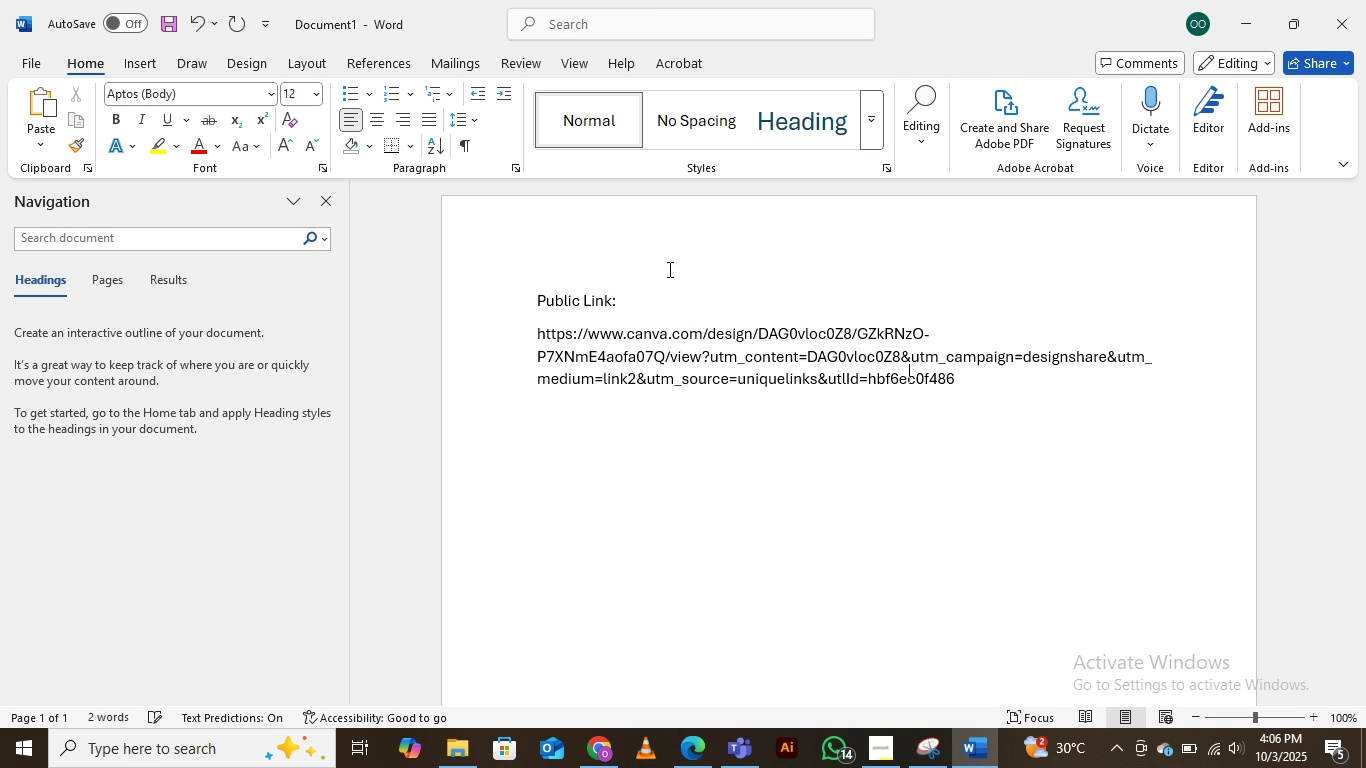 
key(Enter)
 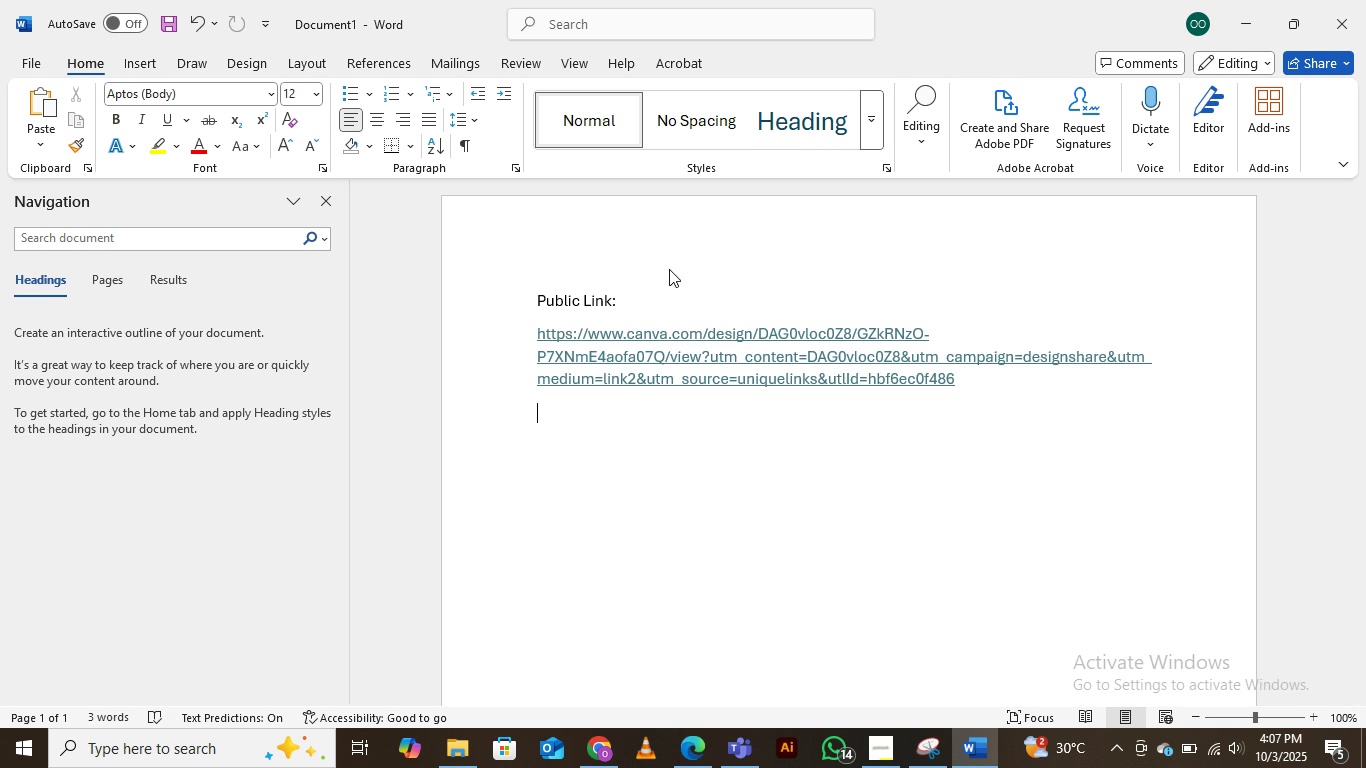 
key(Enter)
 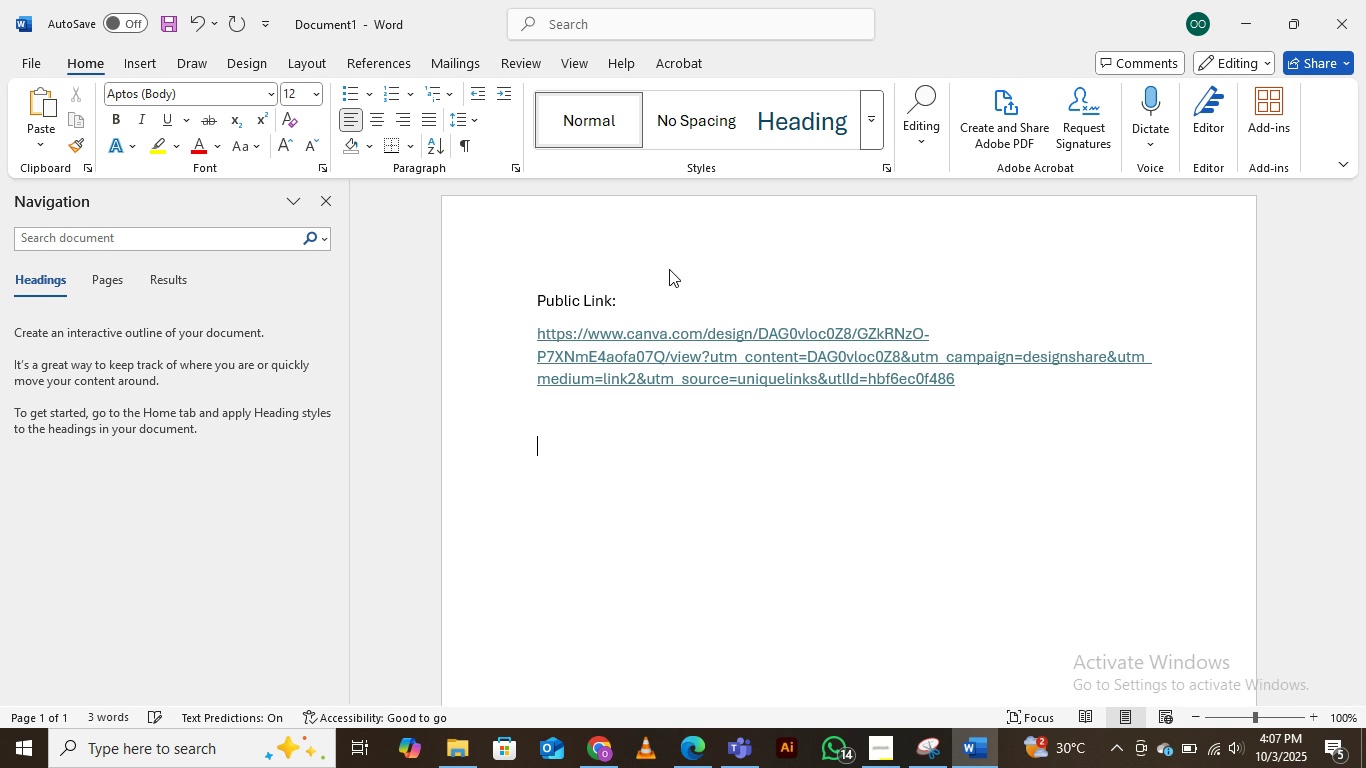 
type(Share)
 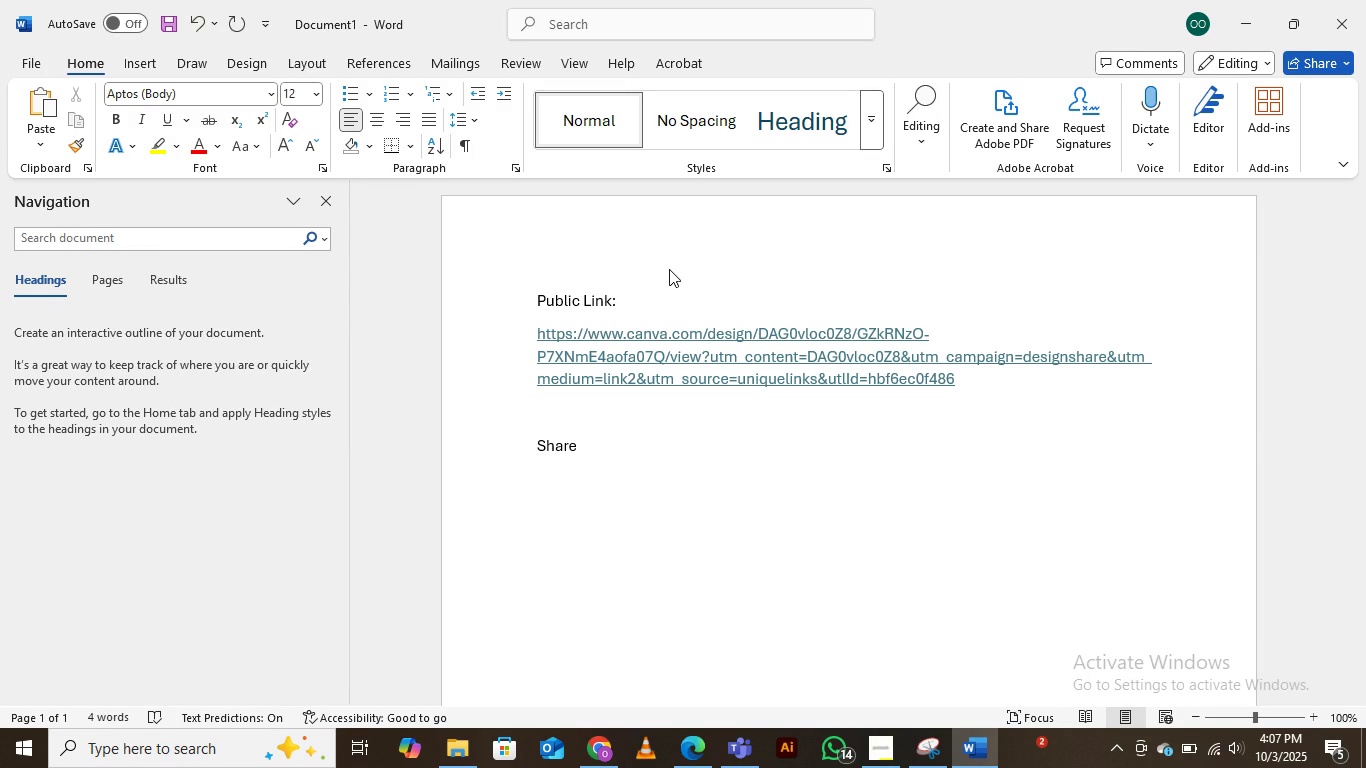 
key(Backspace)
key(Backspace)
key(Backspace)
key(Backspace)
key(Backspace)
type(editable lionk)
key(Backspace)
key(Backspace)
key(Backspace)
type(nk:)